 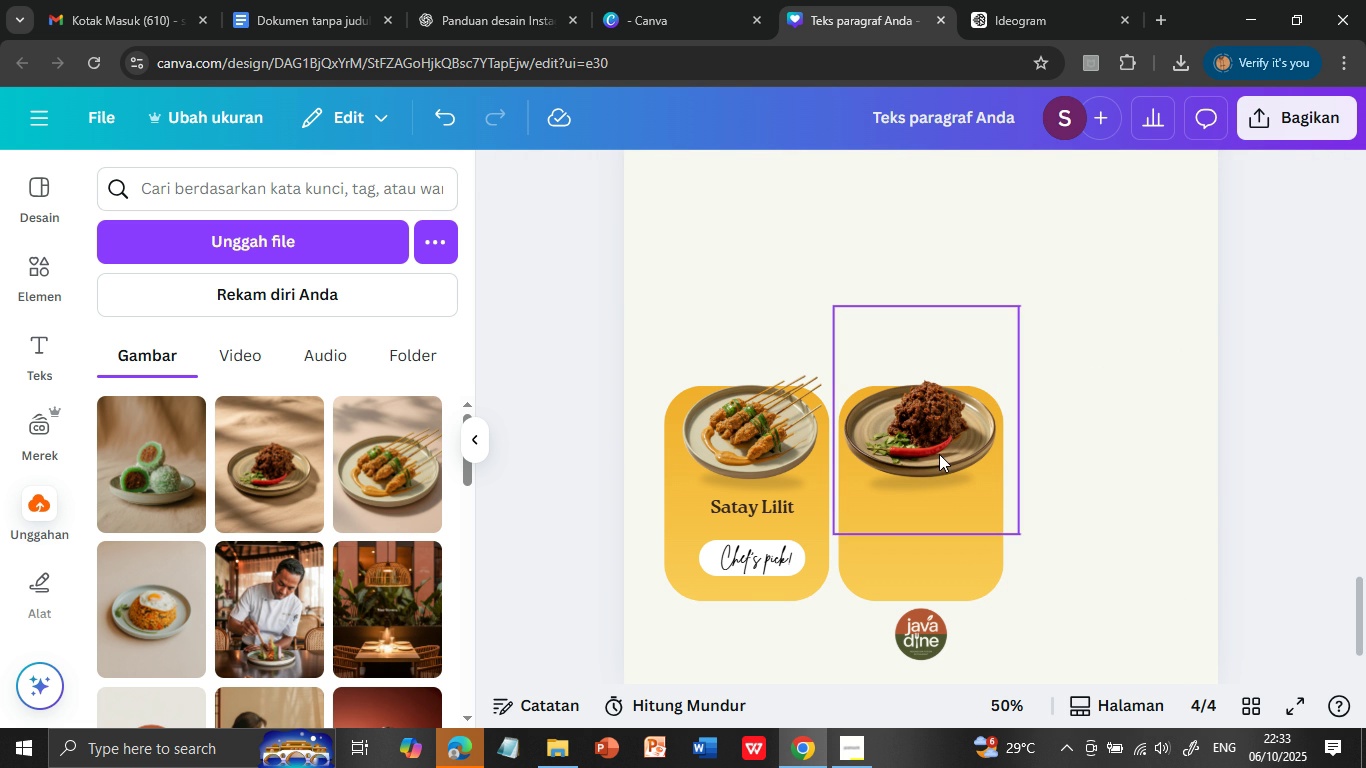 
left_click([939, 454])
 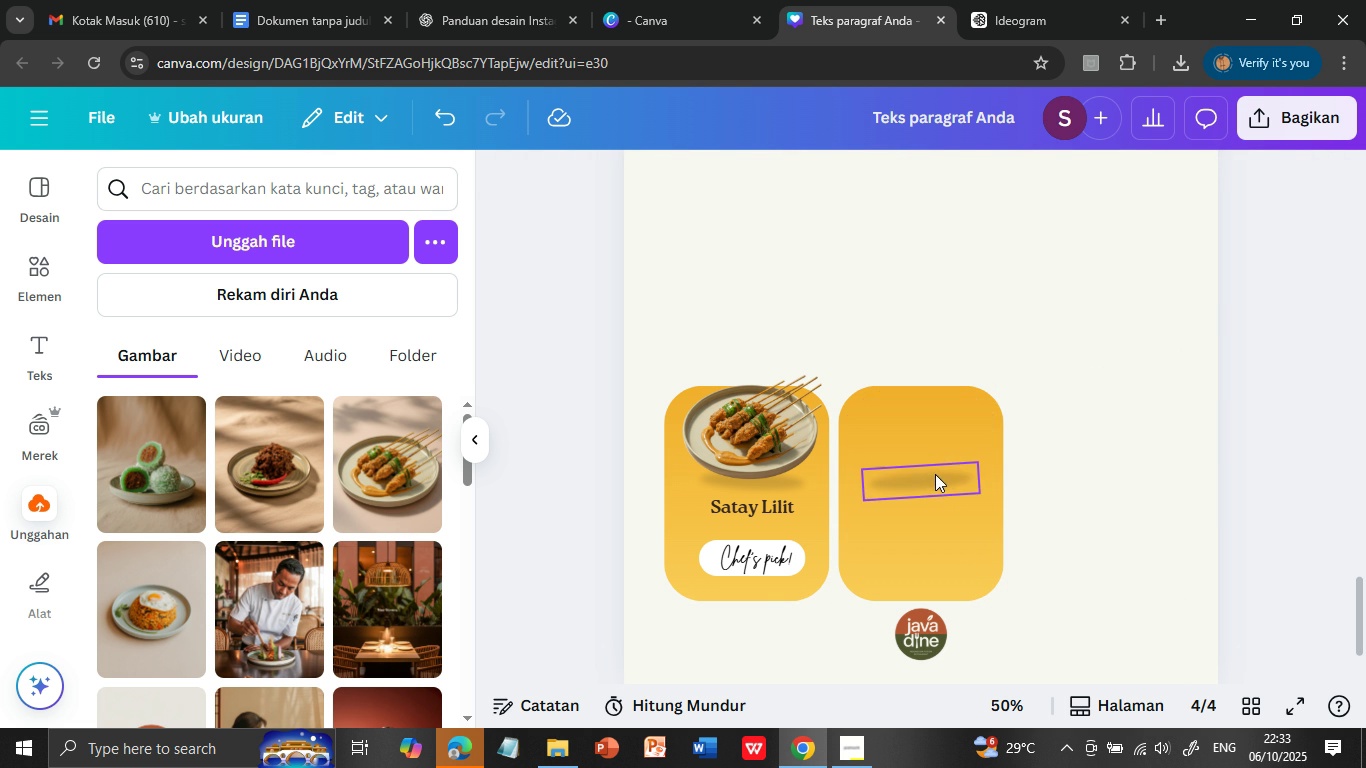 
left_click([935, 474])
 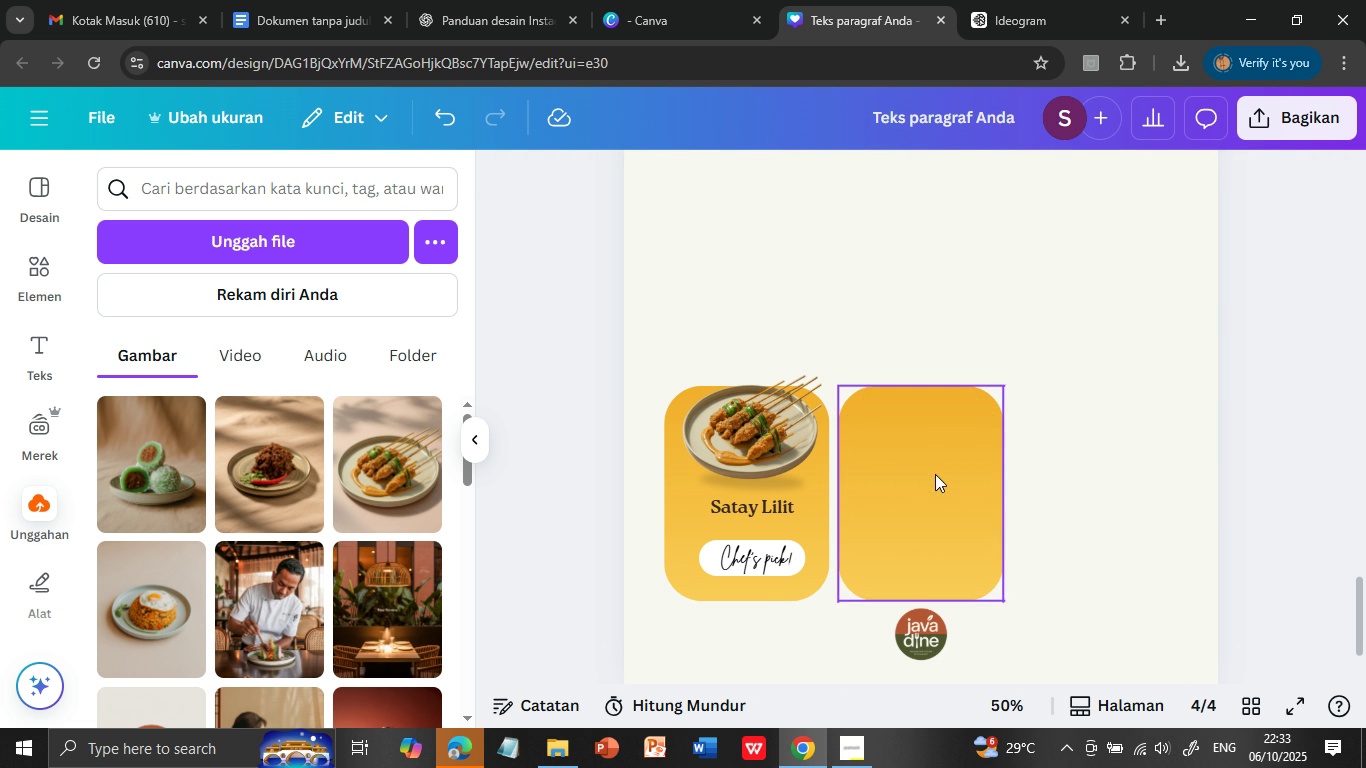 
key(Delete)
 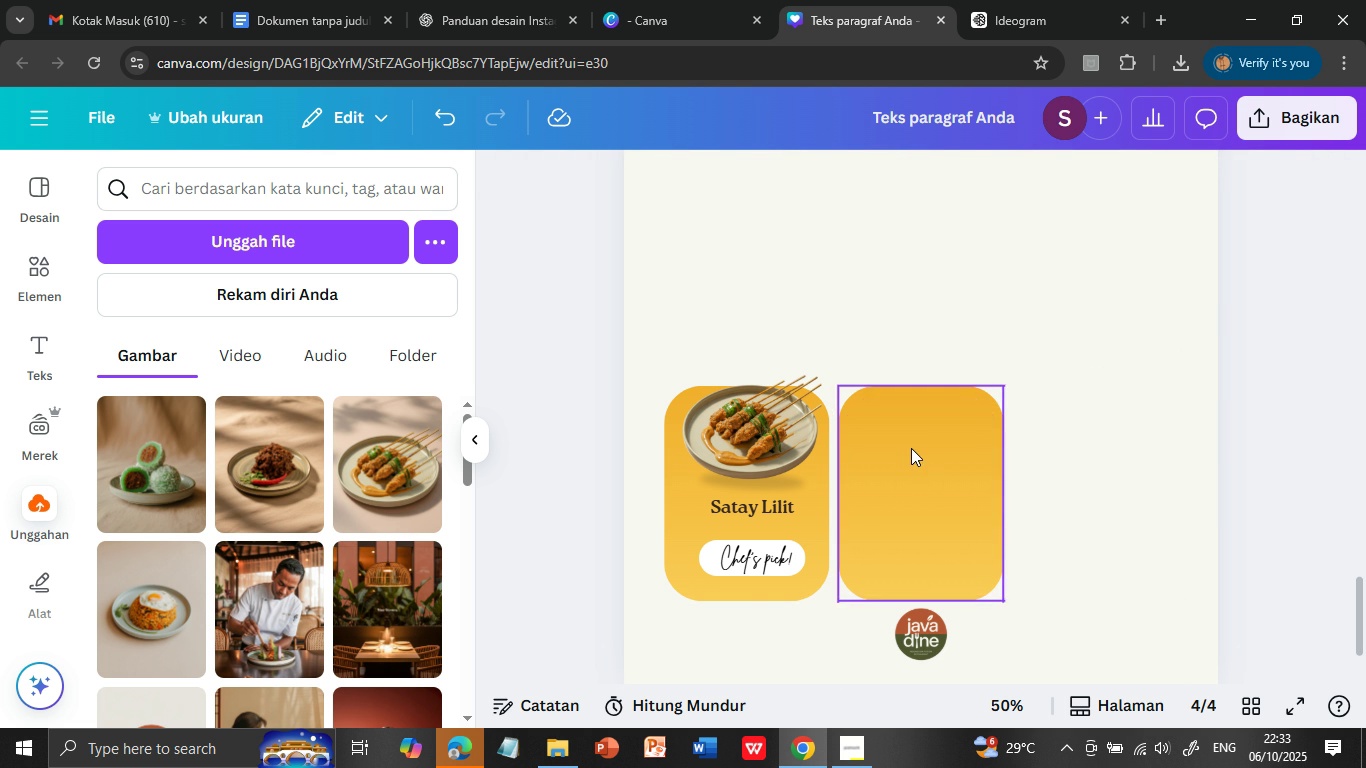 
left_click([933, 446])
 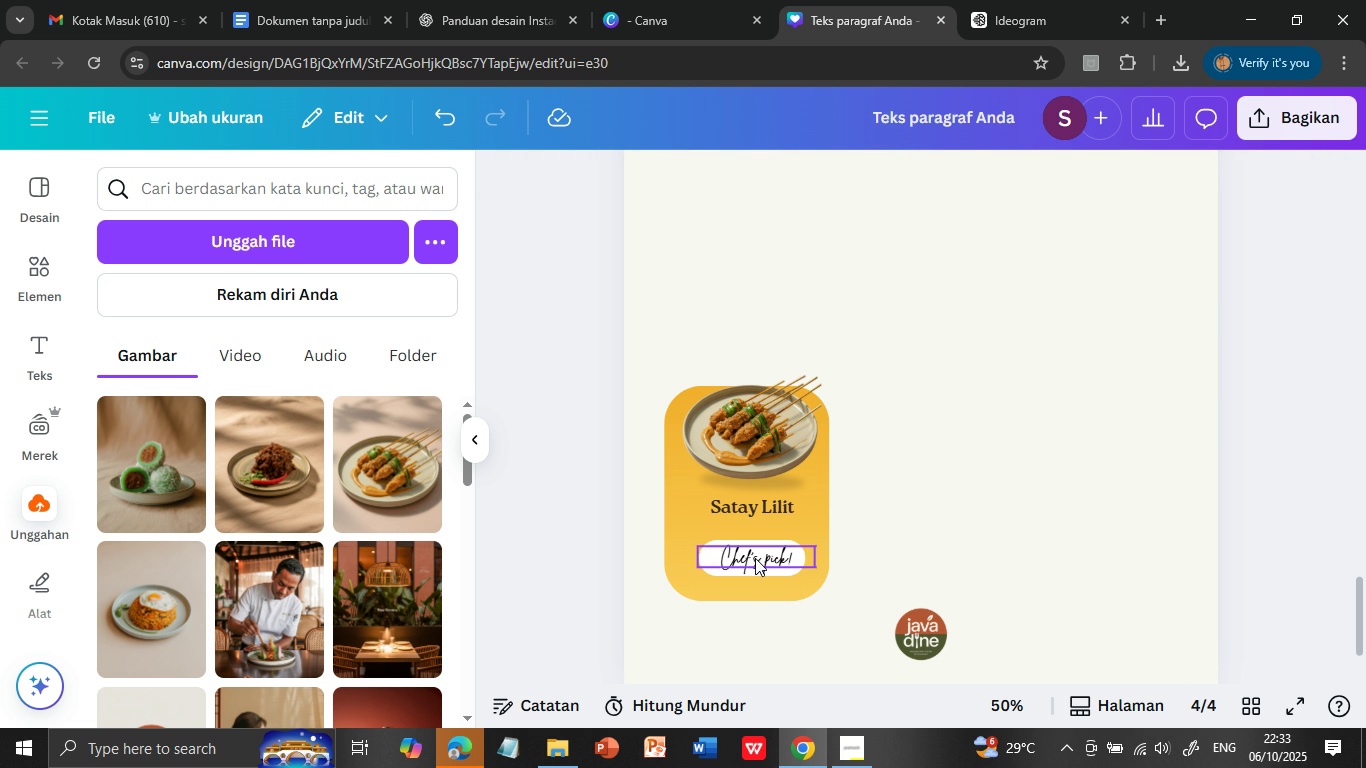 
key(Delete)